 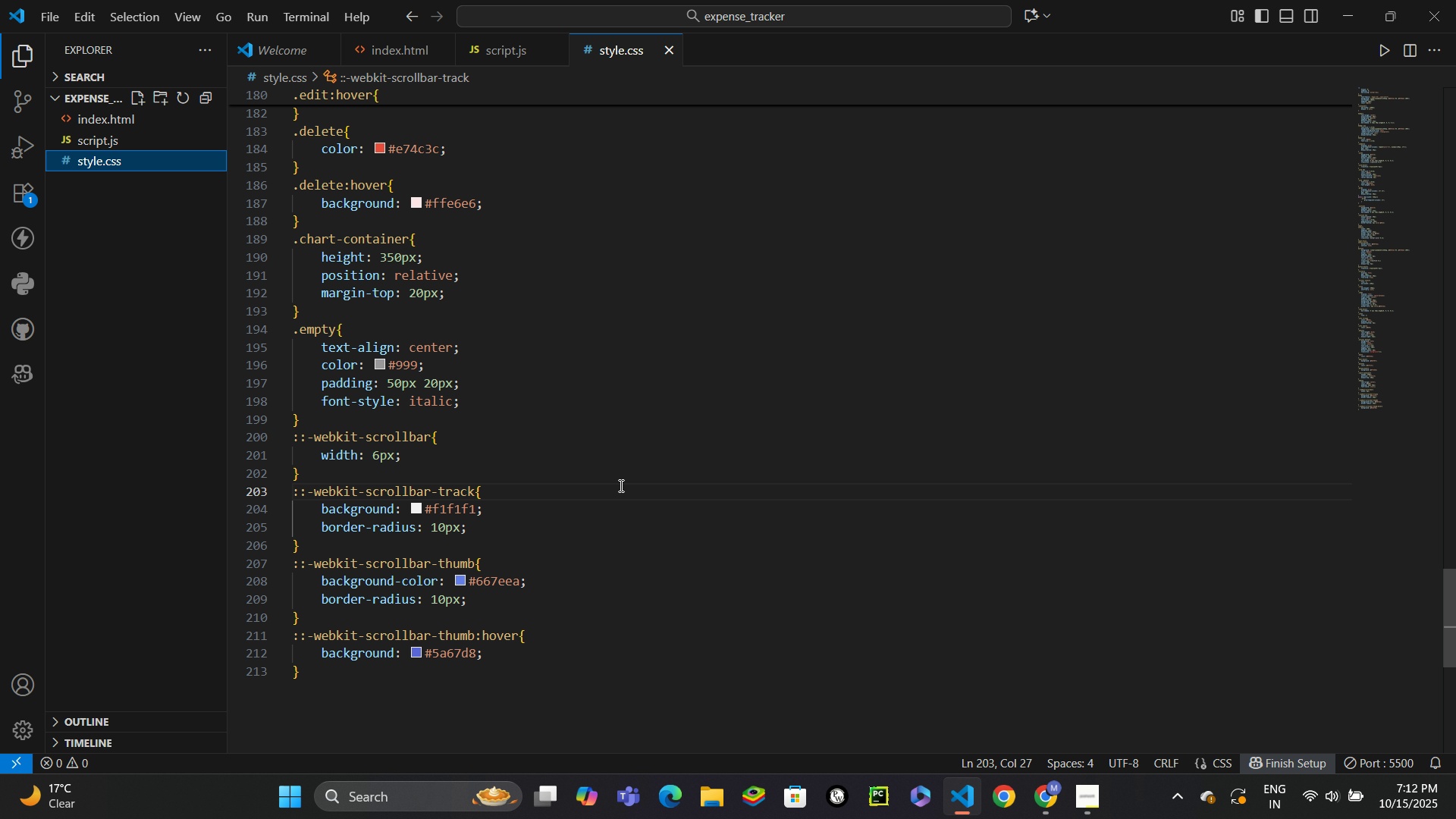 
scroll: coordinate [620, 482], scroll_direction: down, amount: 1.0
 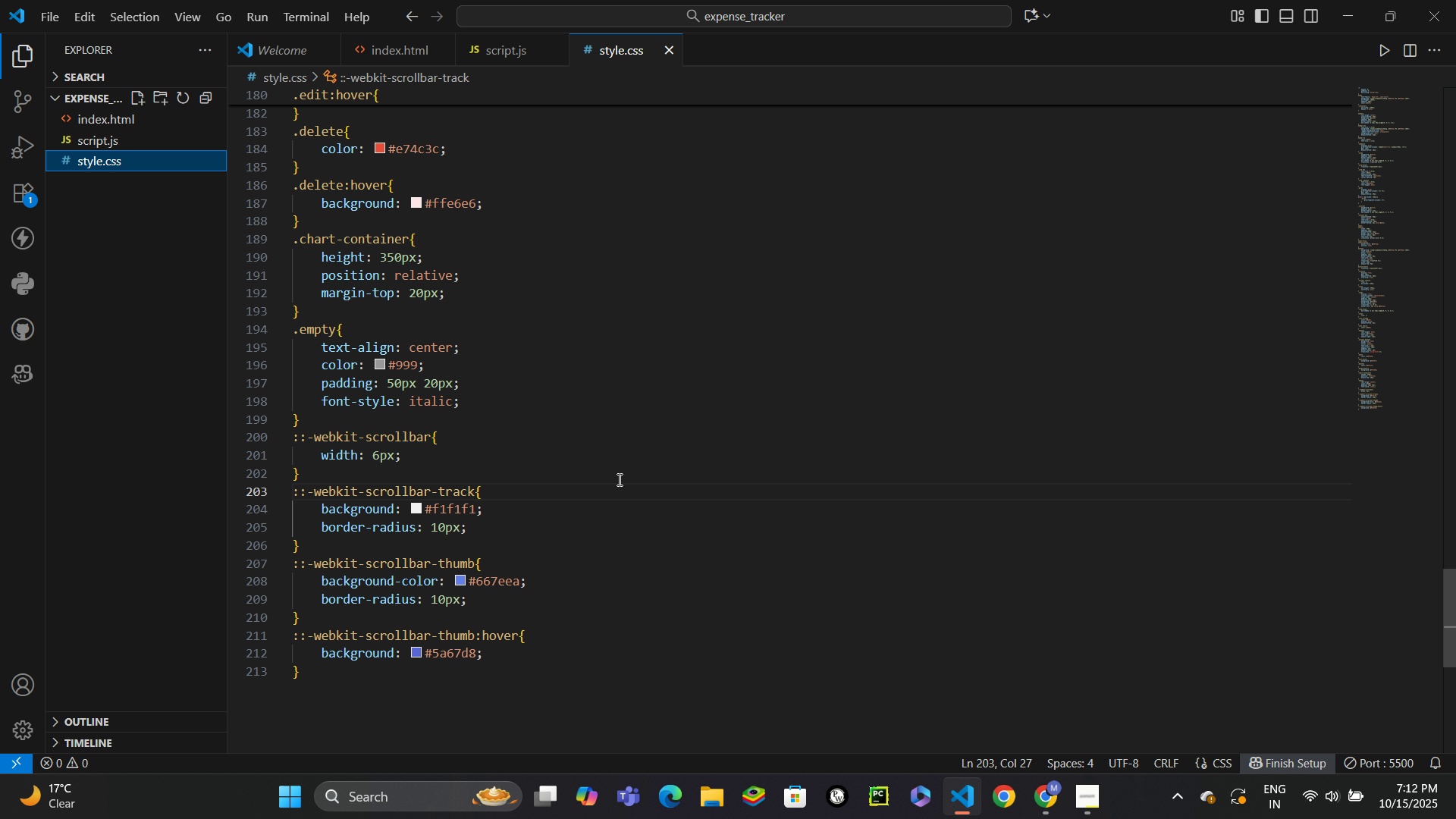 
scroll: coordinate [618, 479], scroll_direction: up, amount: 4.0
 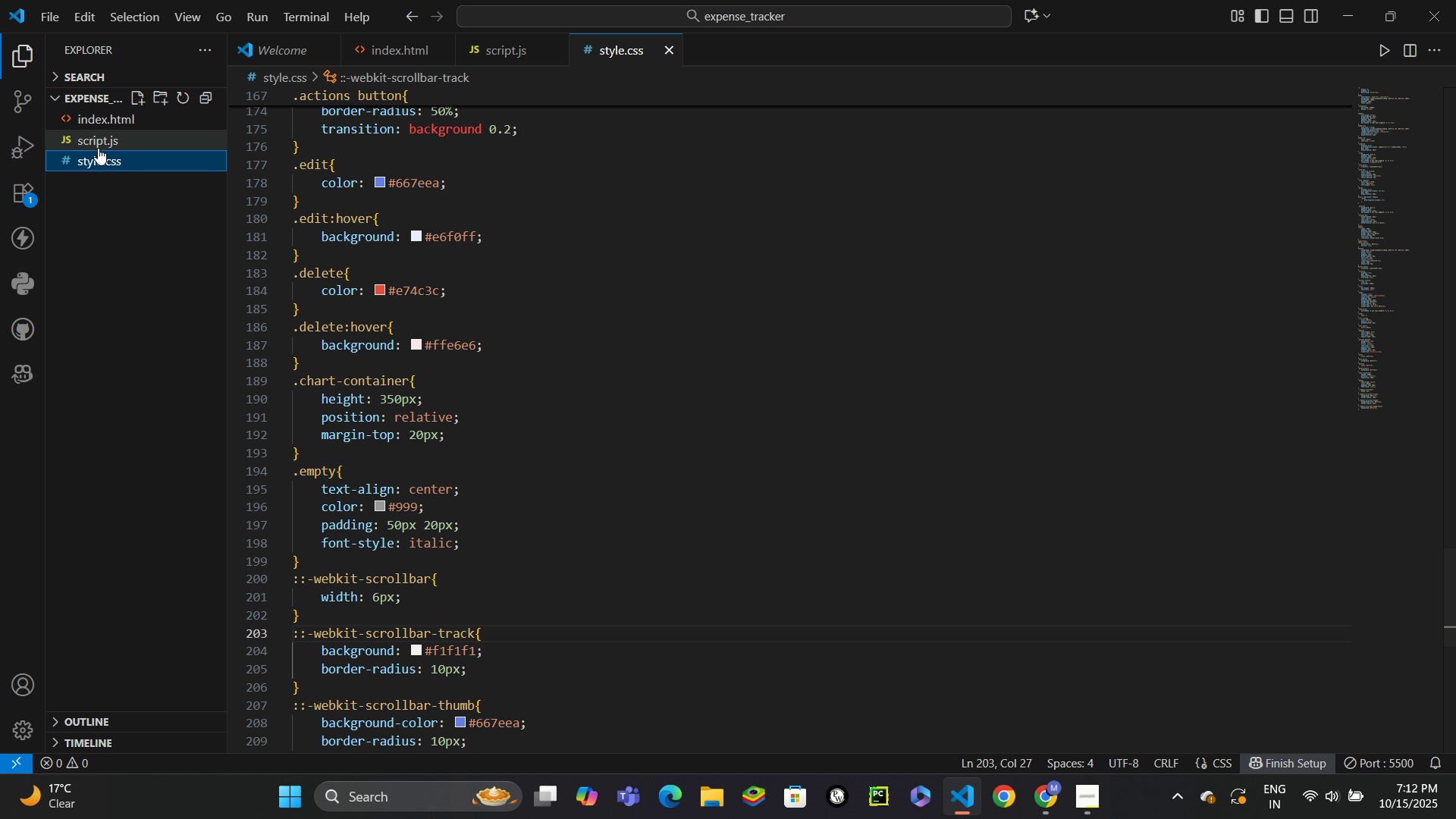 
left_click([99, 146])
 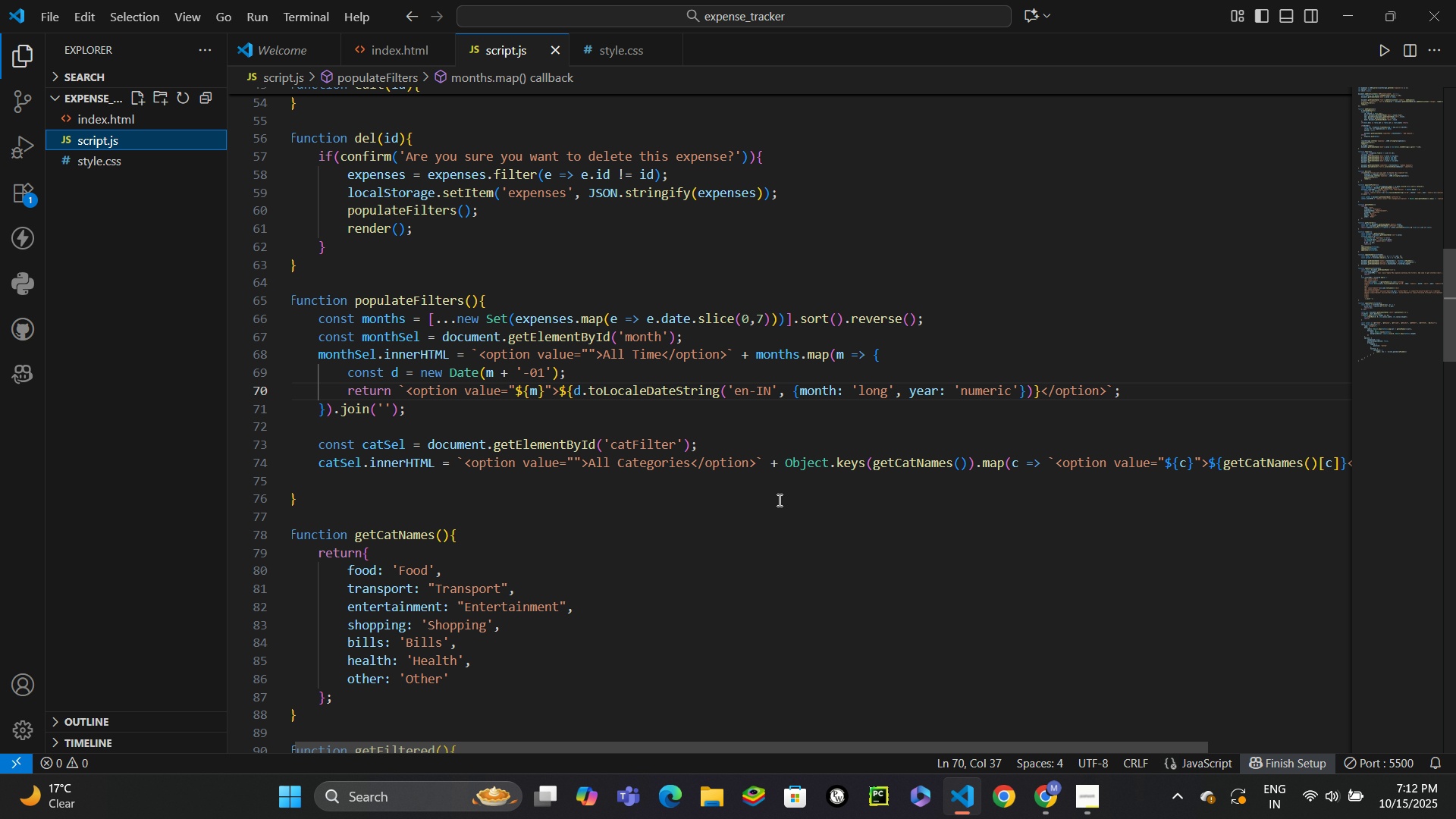 
scroll: coordinate [779, 482], scroll_direction: down, amount: 9.0
 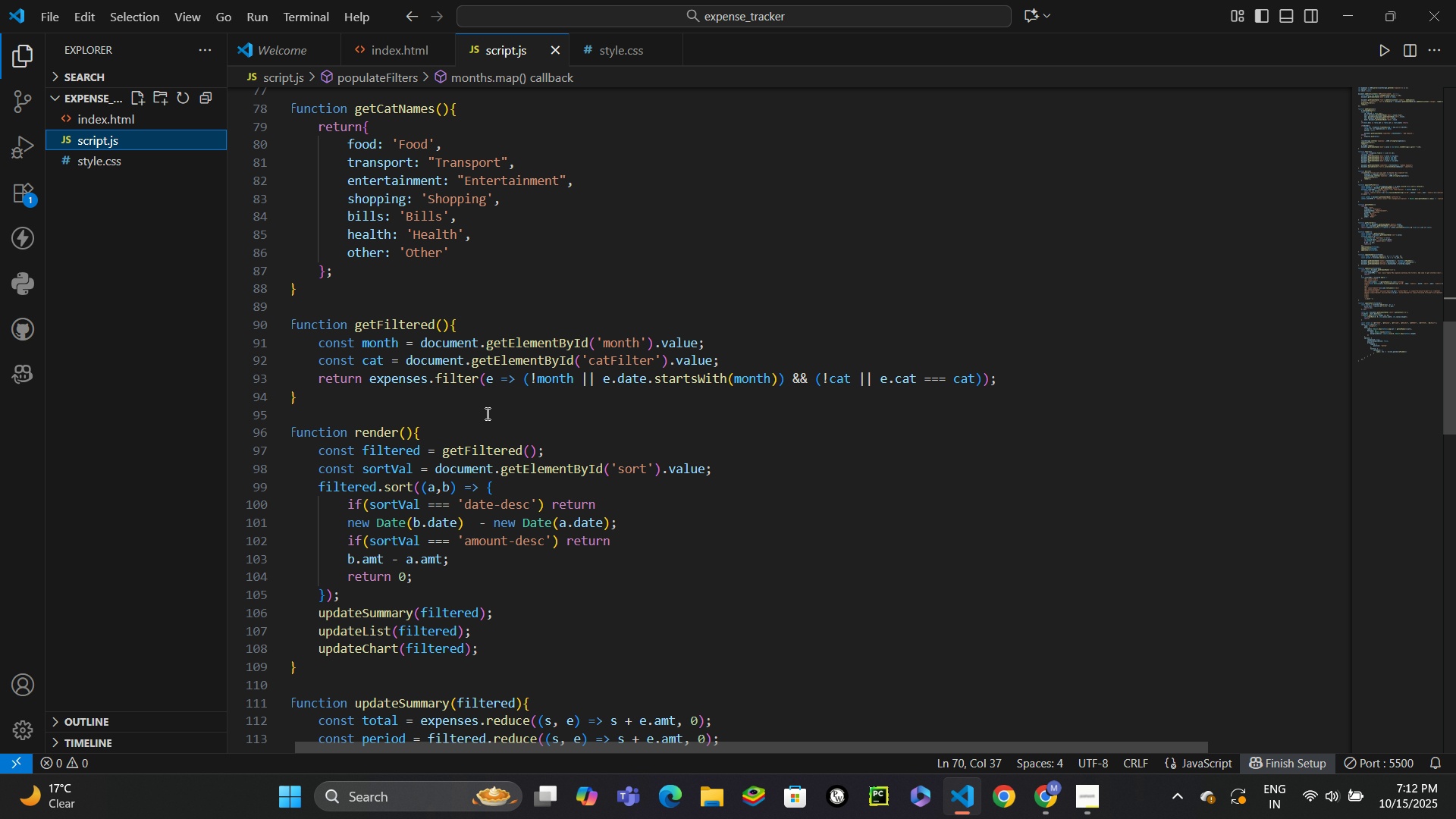 
wait(9.47)
 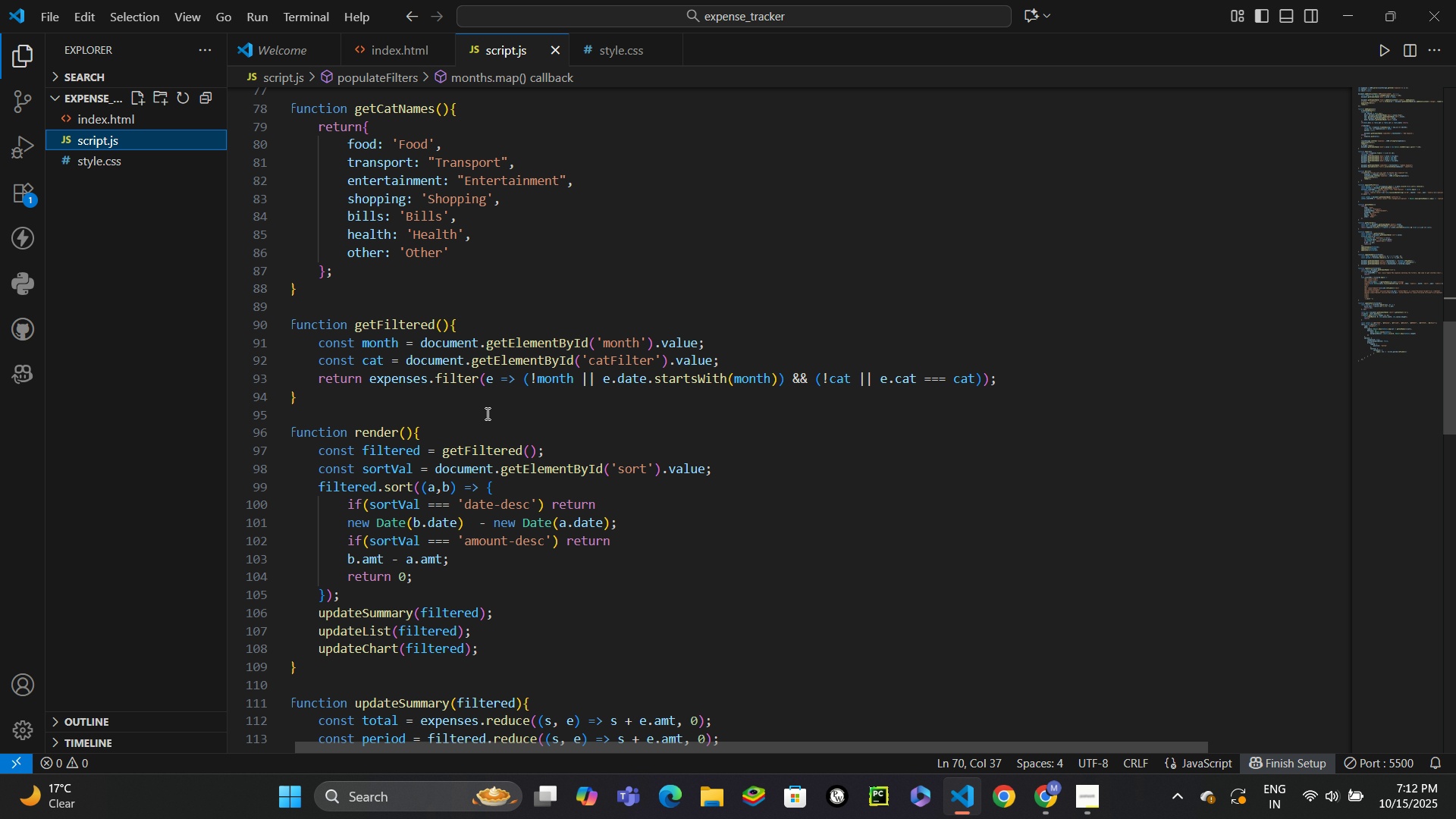 
scroll: coordinate [670, 504], scroll_direction: down, amount: 10.0
 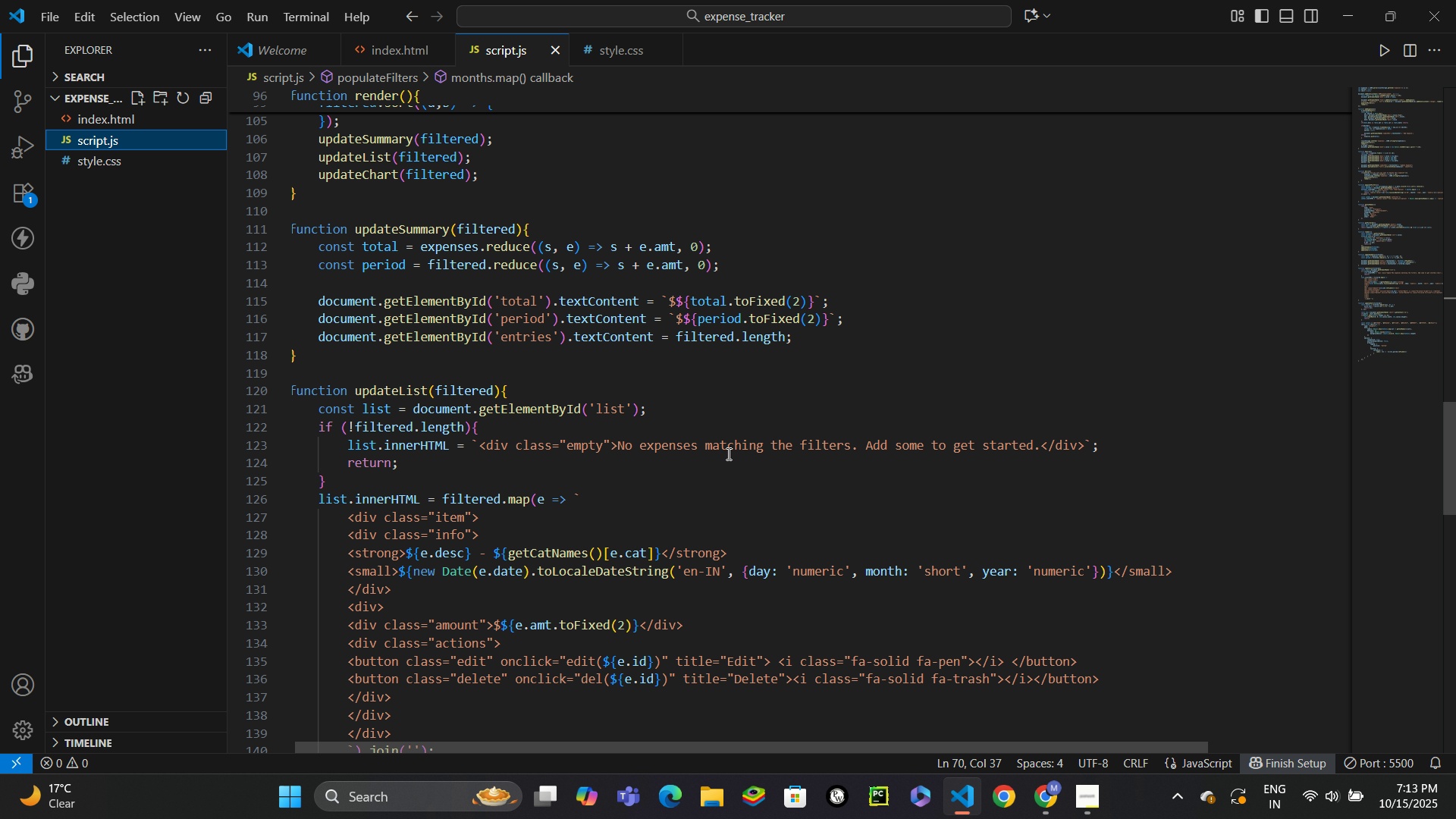 
scroll: coordinate [652, 463], scroll_direction: down, amount: 10.0
 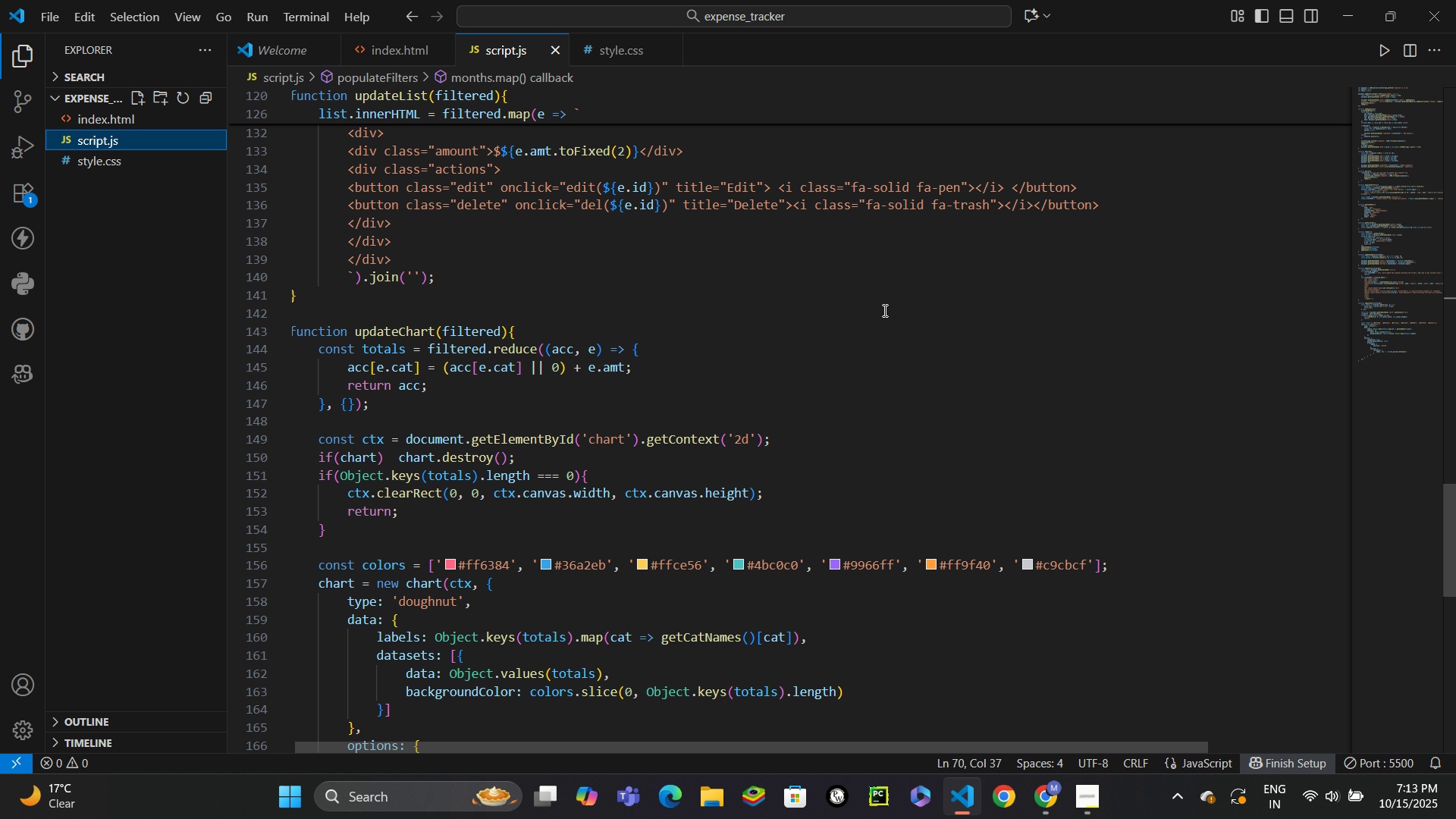 
wait(16.55)
 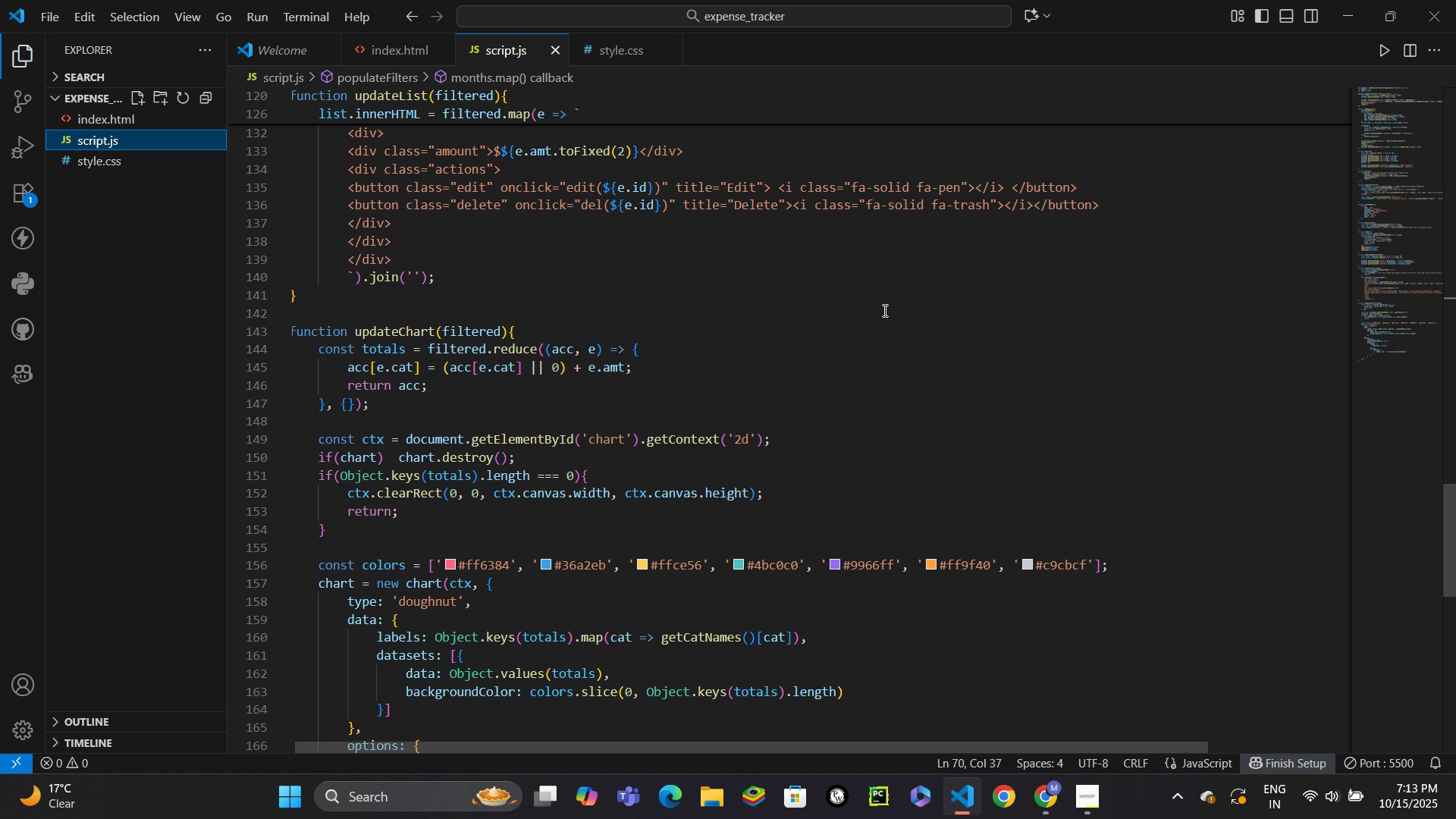 
scroll: coordinate [883, 310], scroll_direction: down, amount: 1.0
 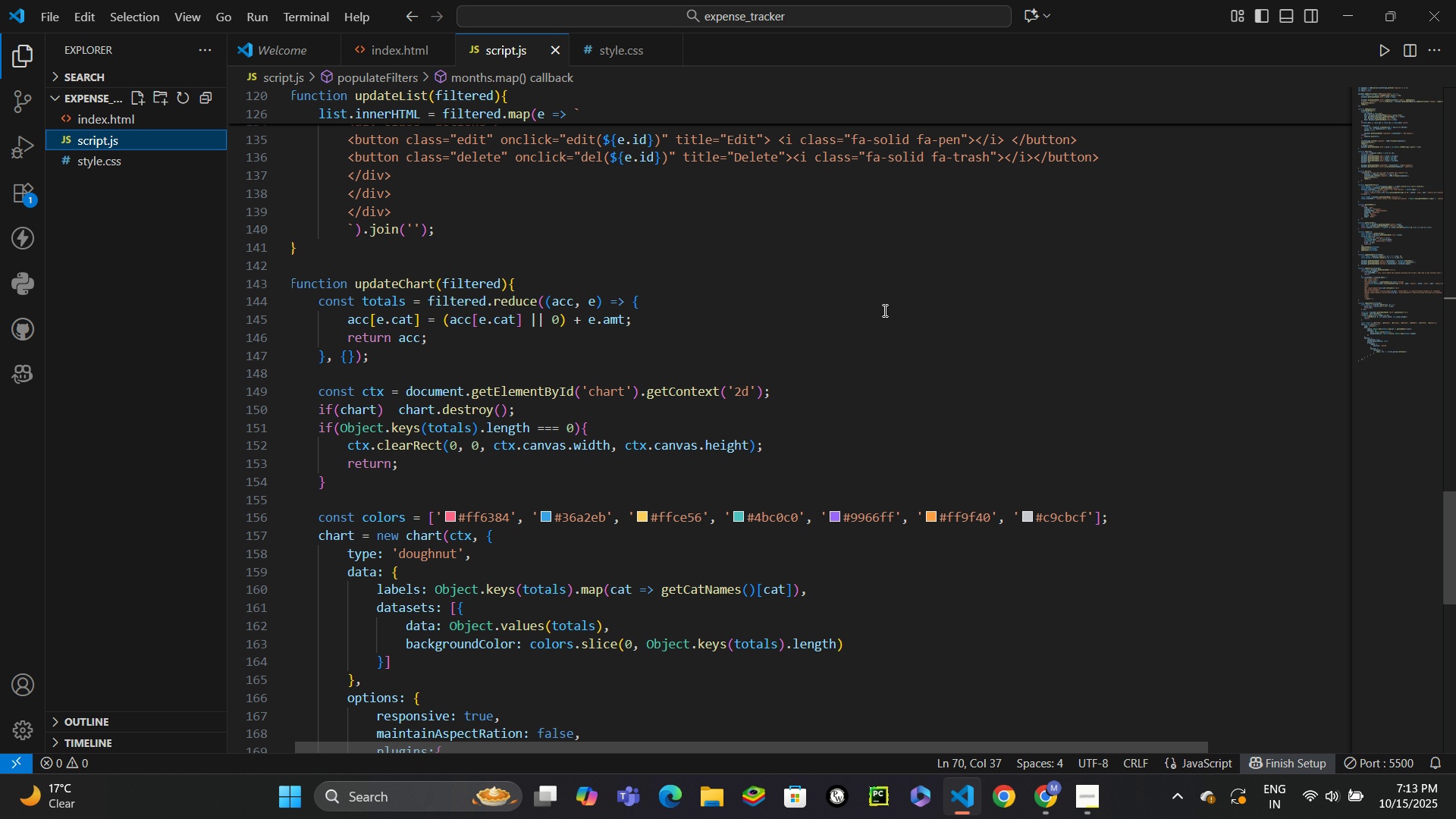 
wait(10.3)
 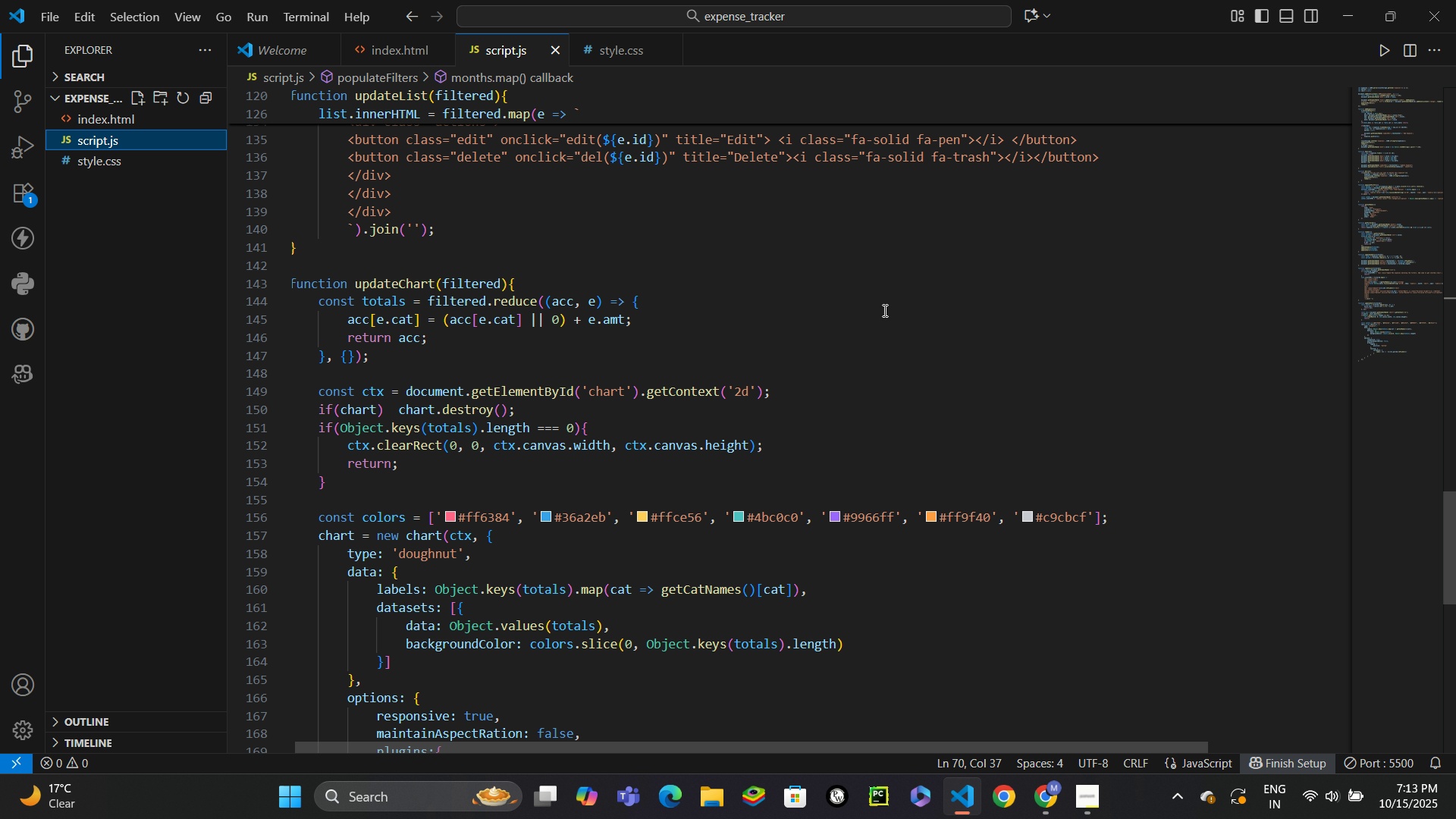 
scroll: coordinate [883, 310], scroll_direction: down, amount: 1.0
 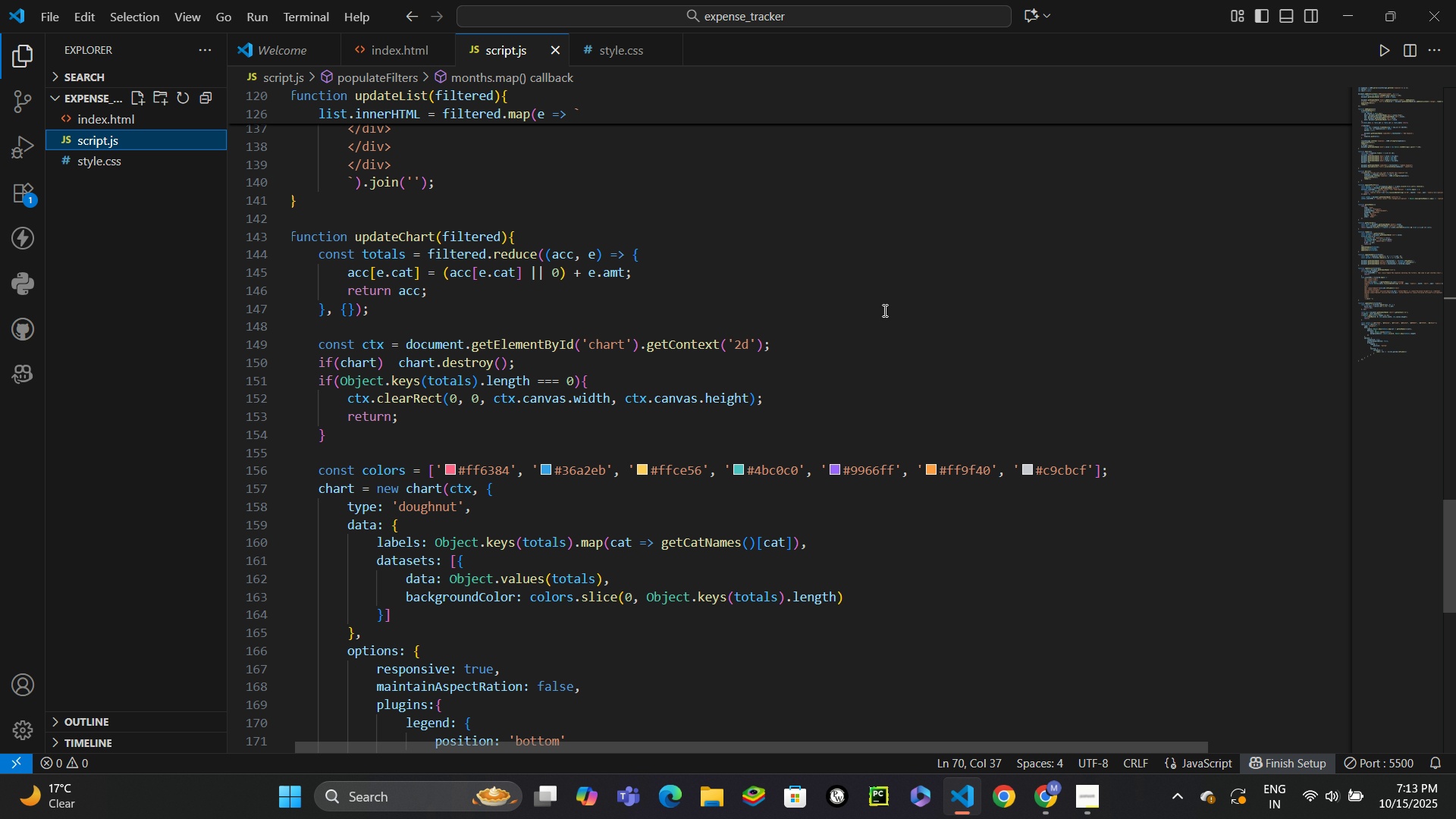 
wait(21.81)
 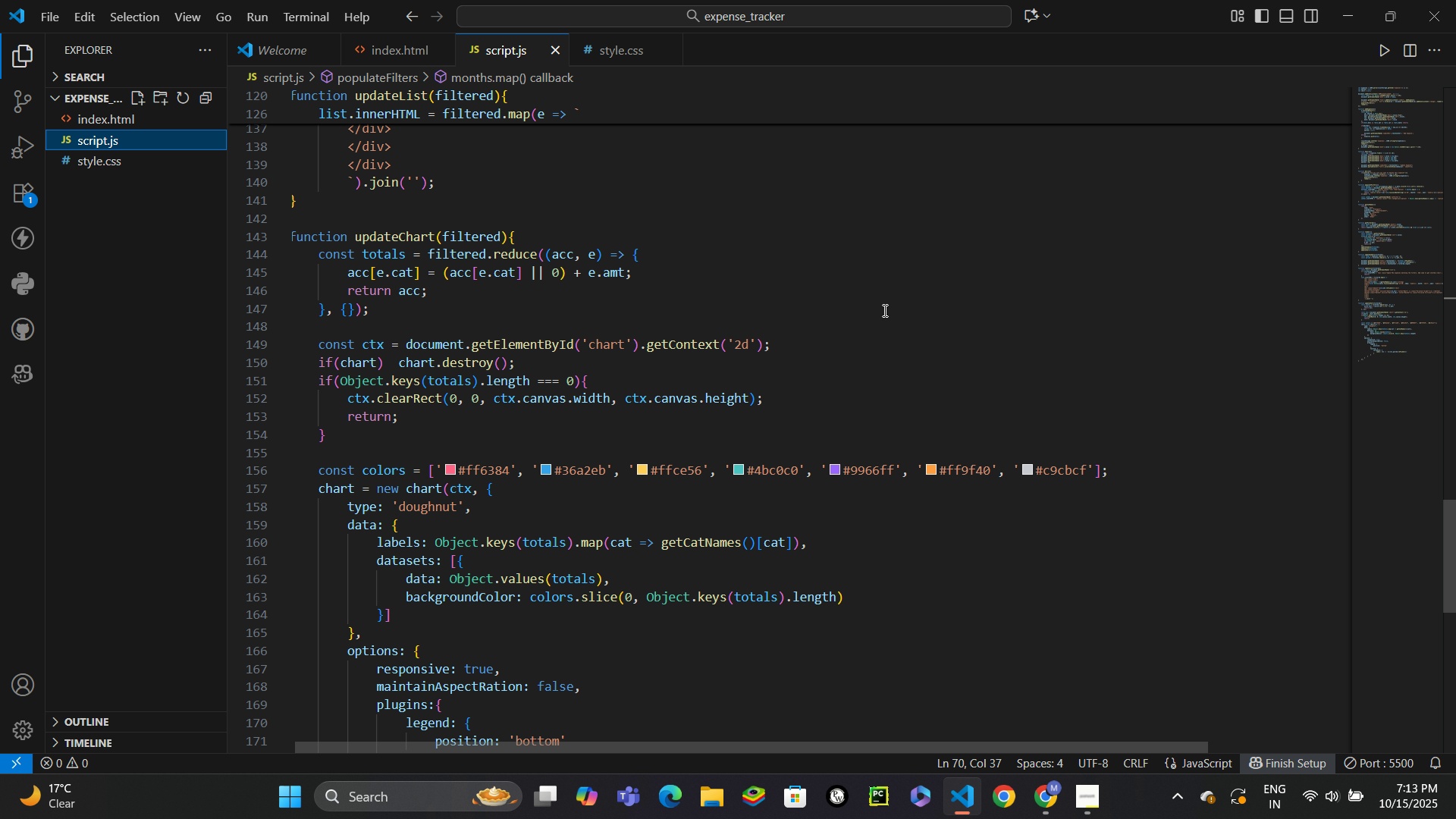 
key(Control+ControlLeft)
 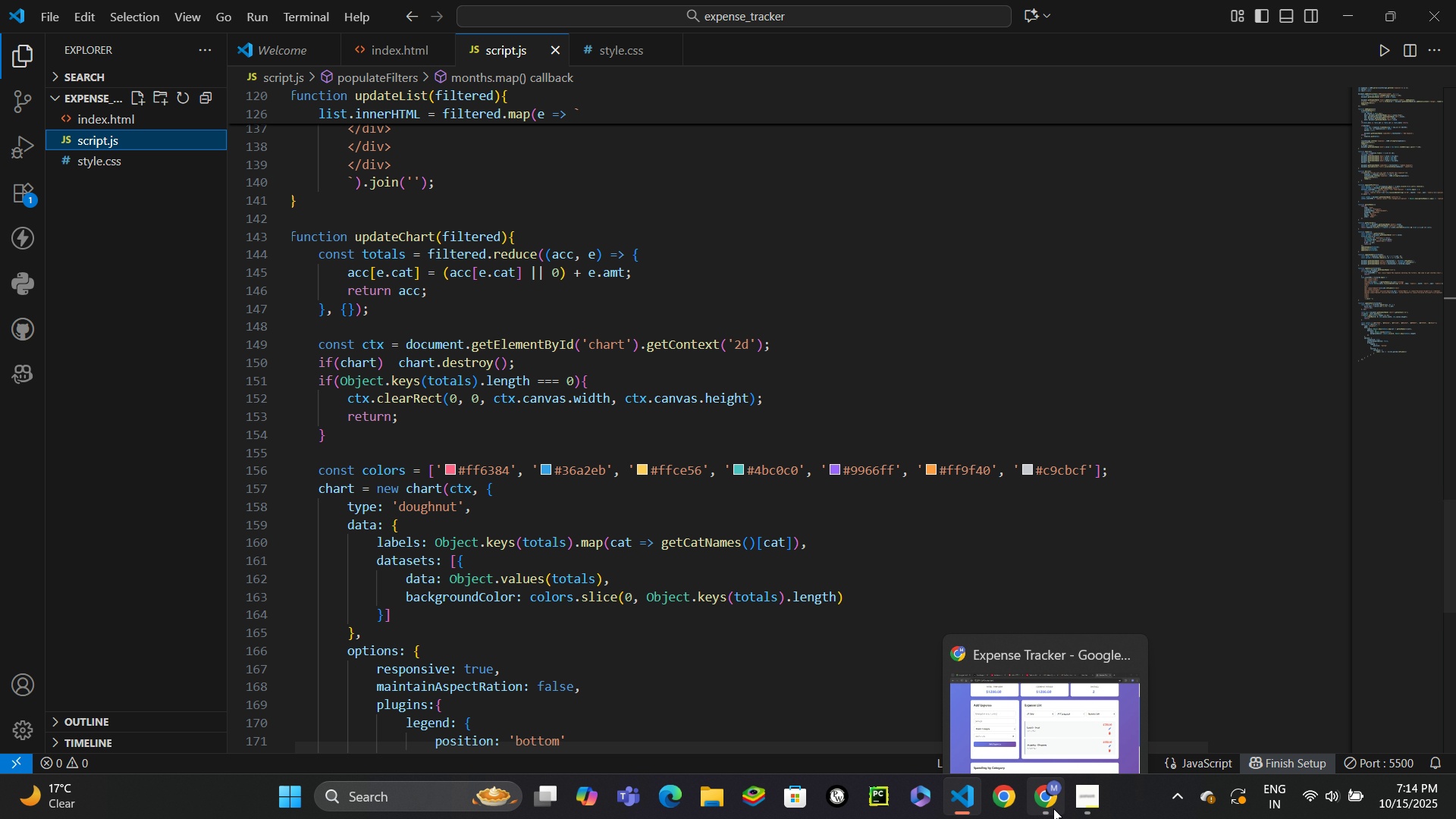 